 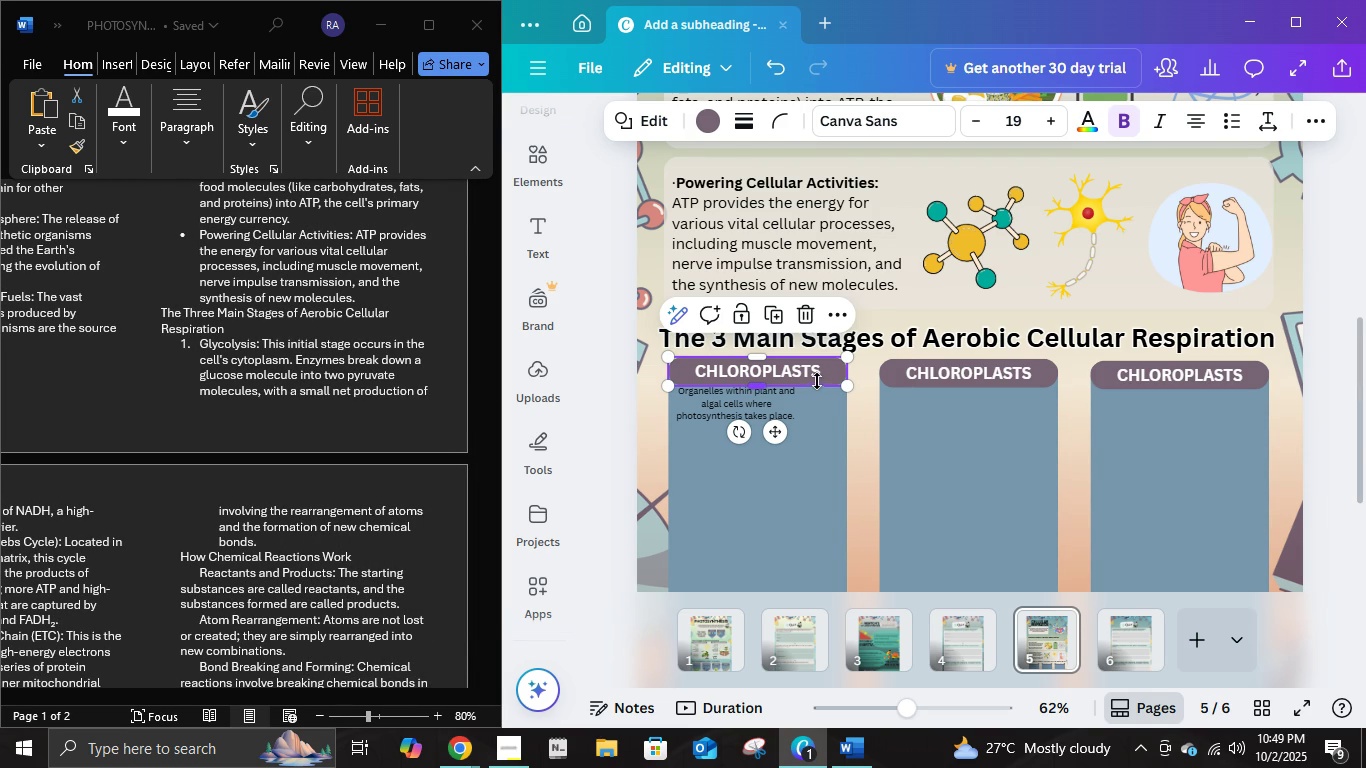 
left_click([820, 374])
 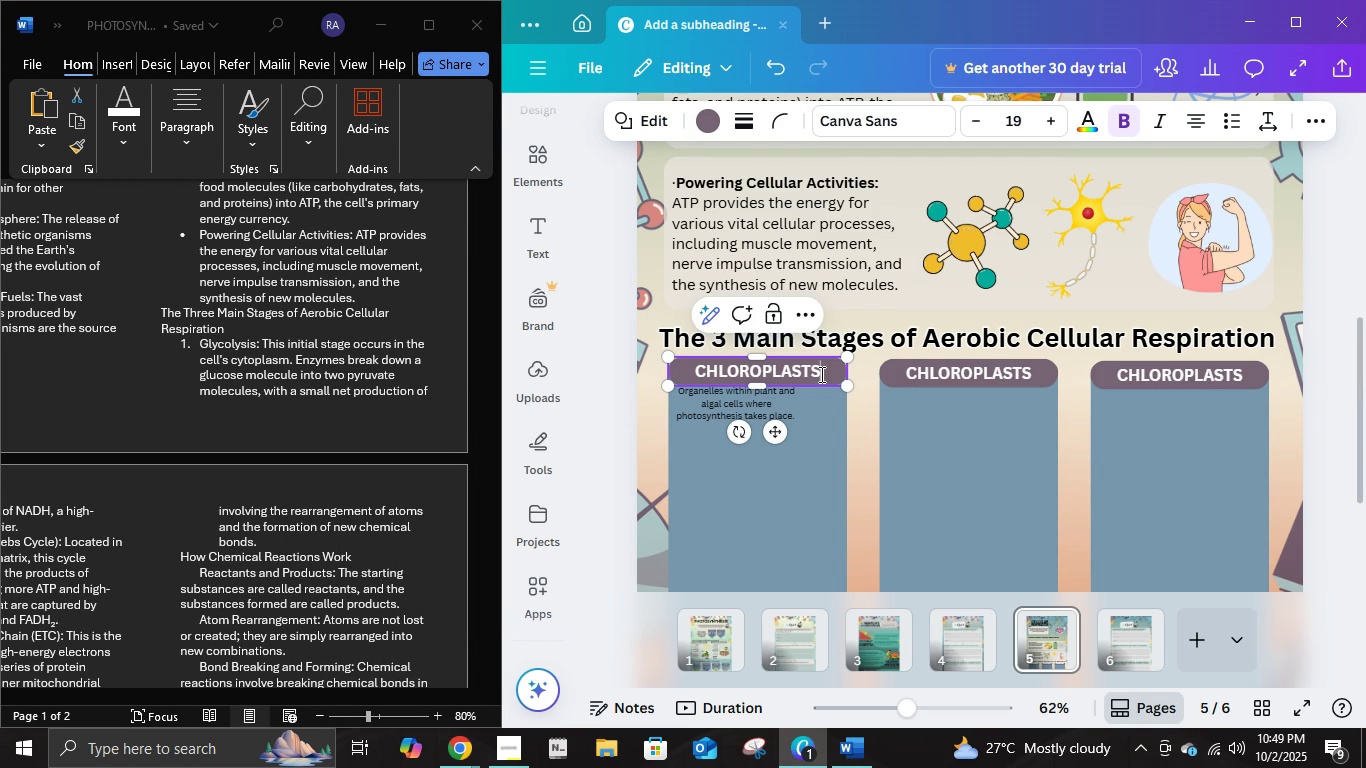 
key(Control+ControlLeft)
 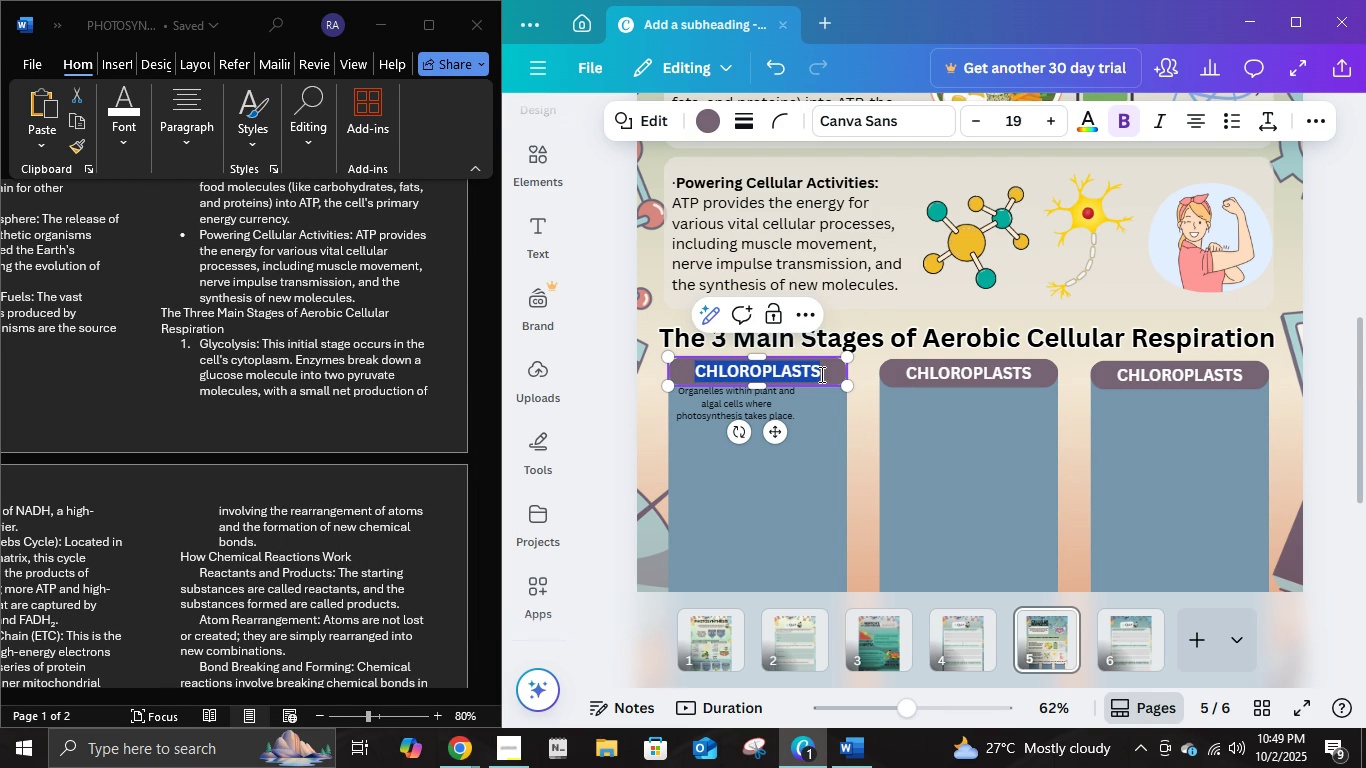 
key(Control+A)
 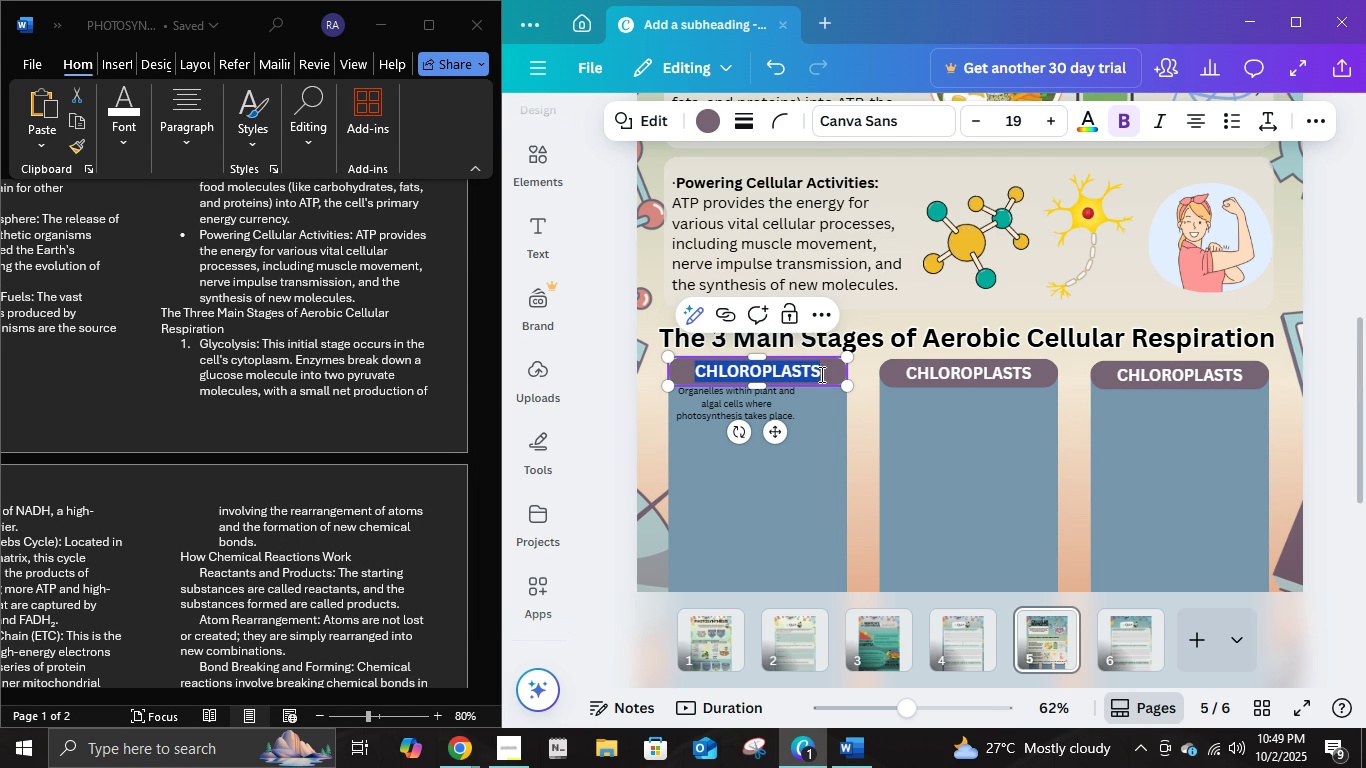 
type(GLYCOLYSIS)
 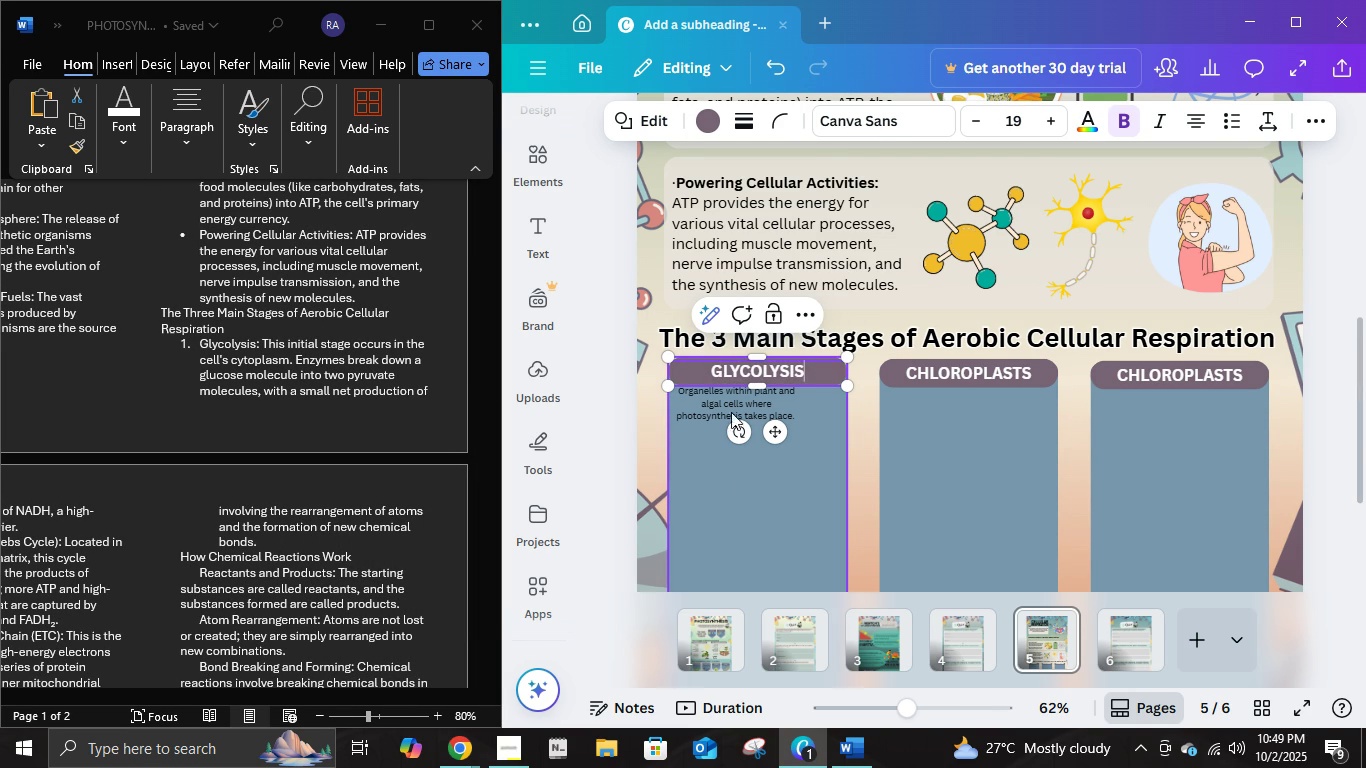 
left_click([736, 406])